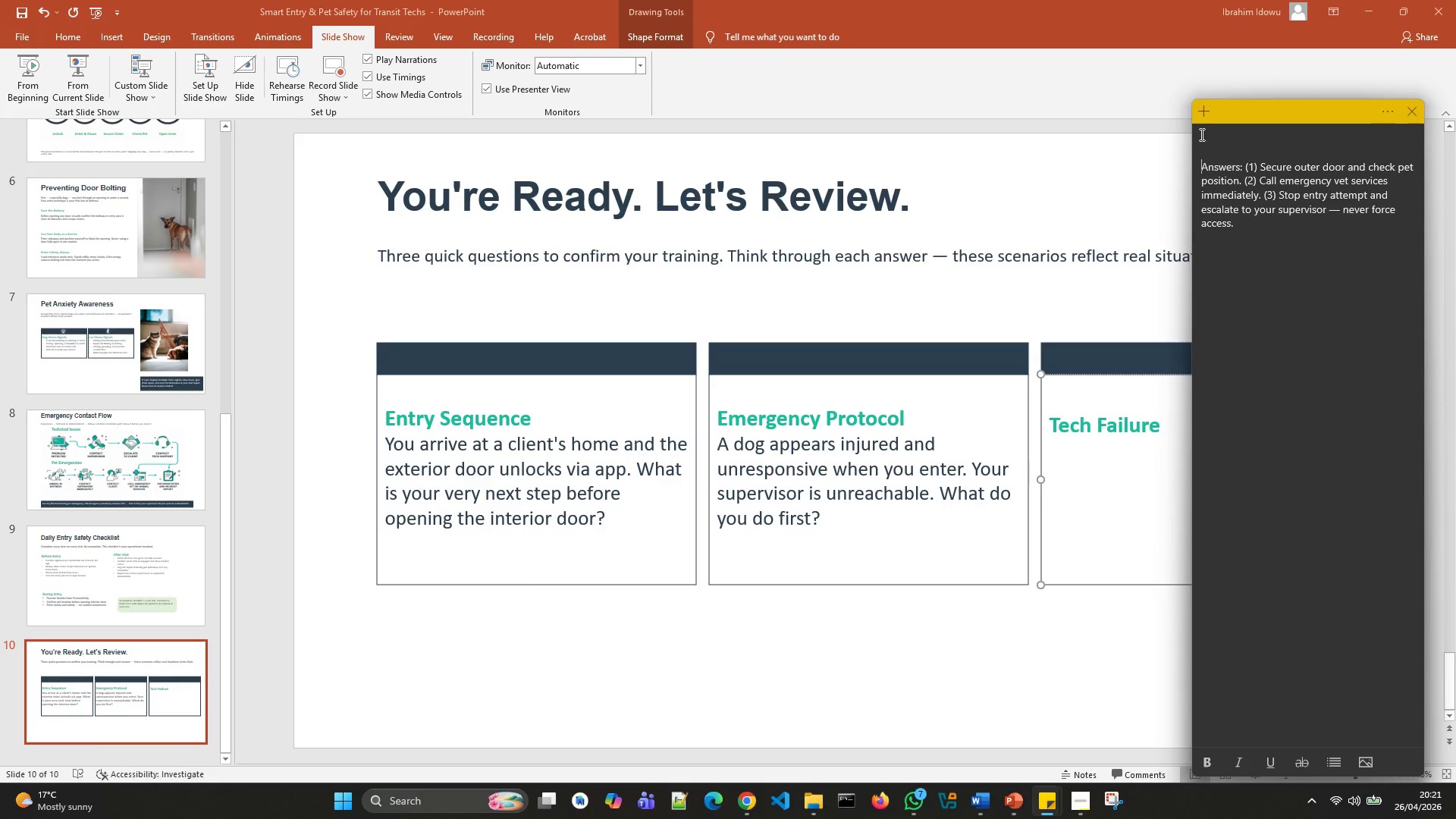 
key(ArrowDown)
 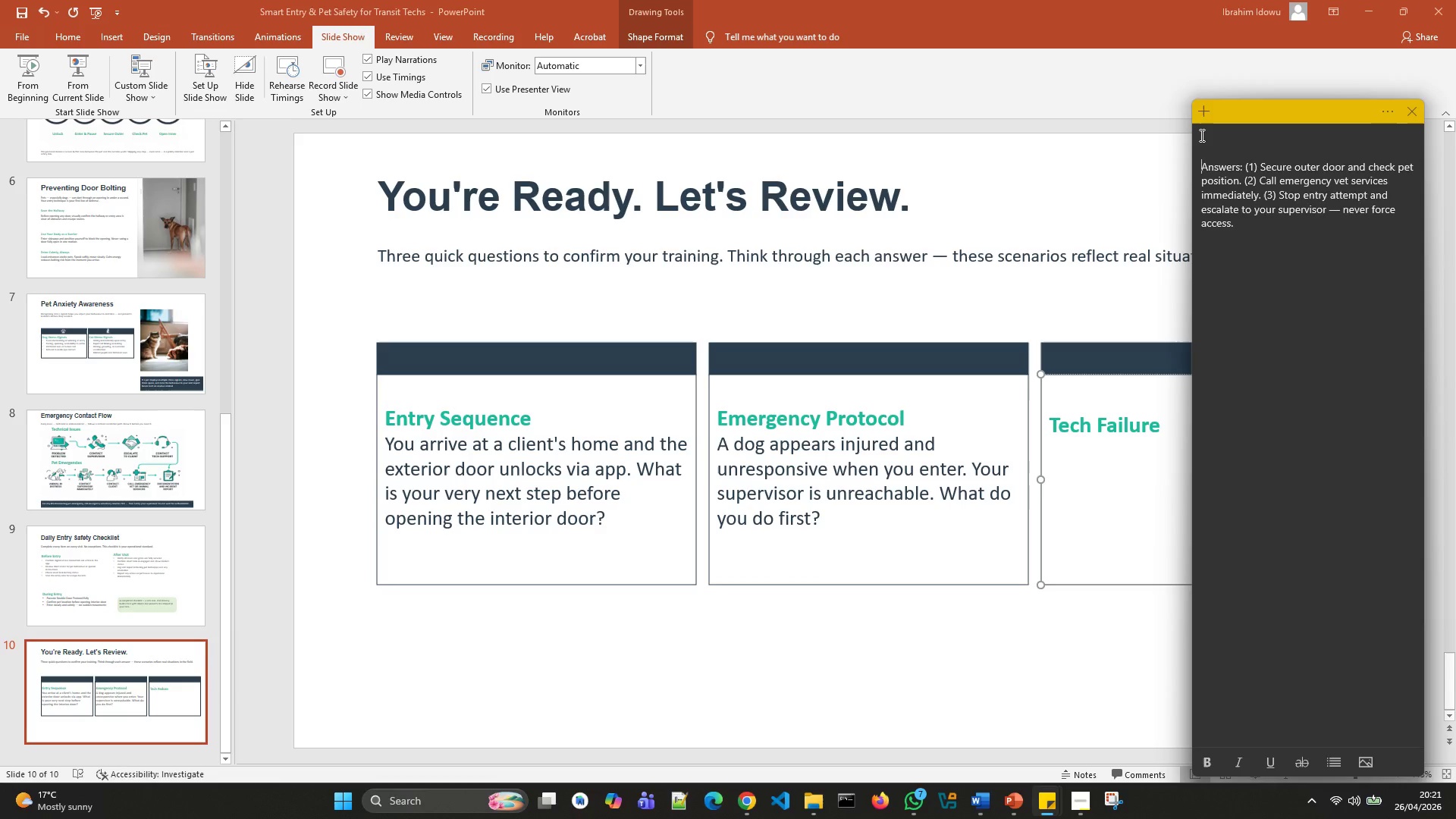 
key(Backspace)
 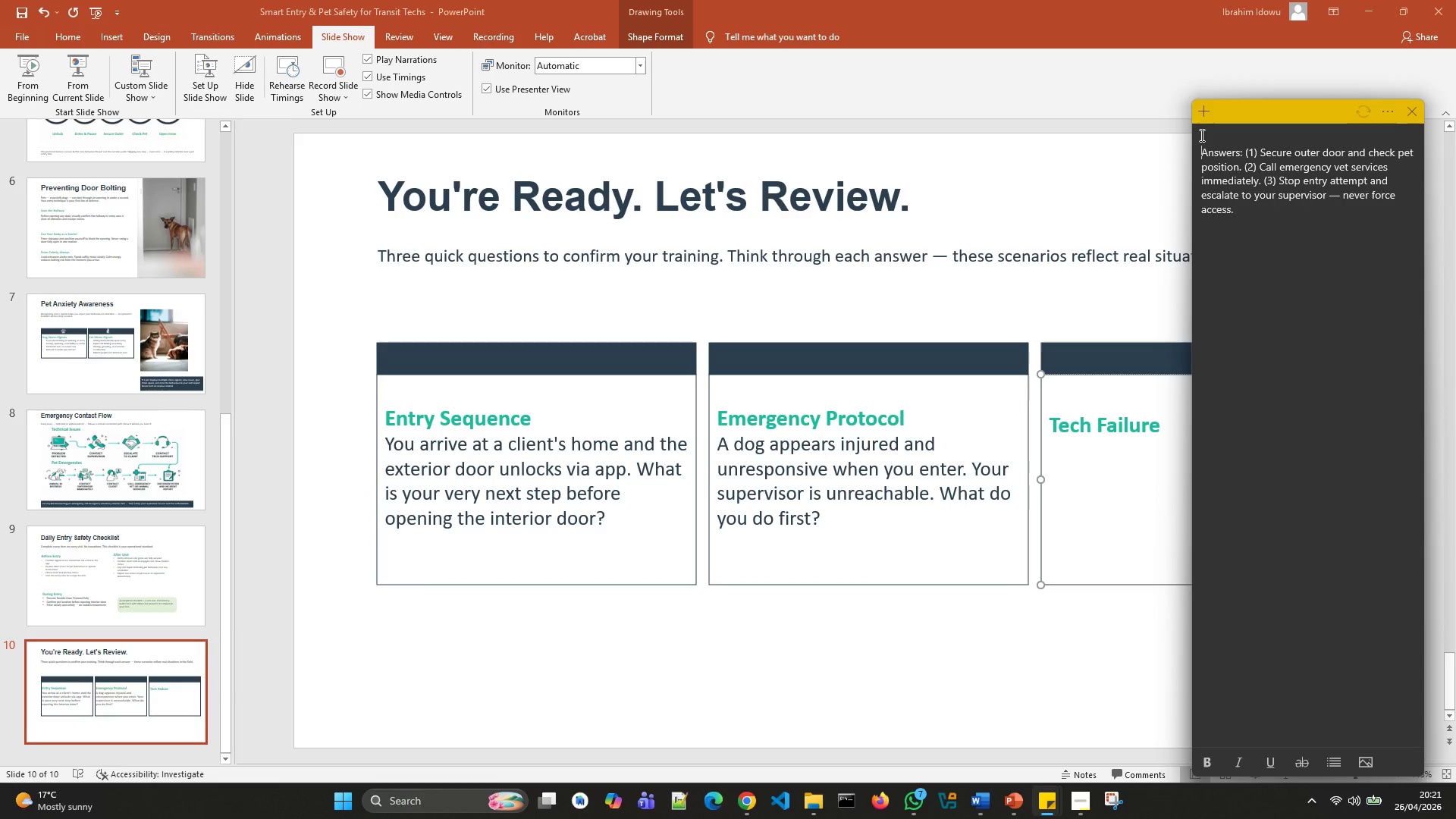 
key(Backspace)
 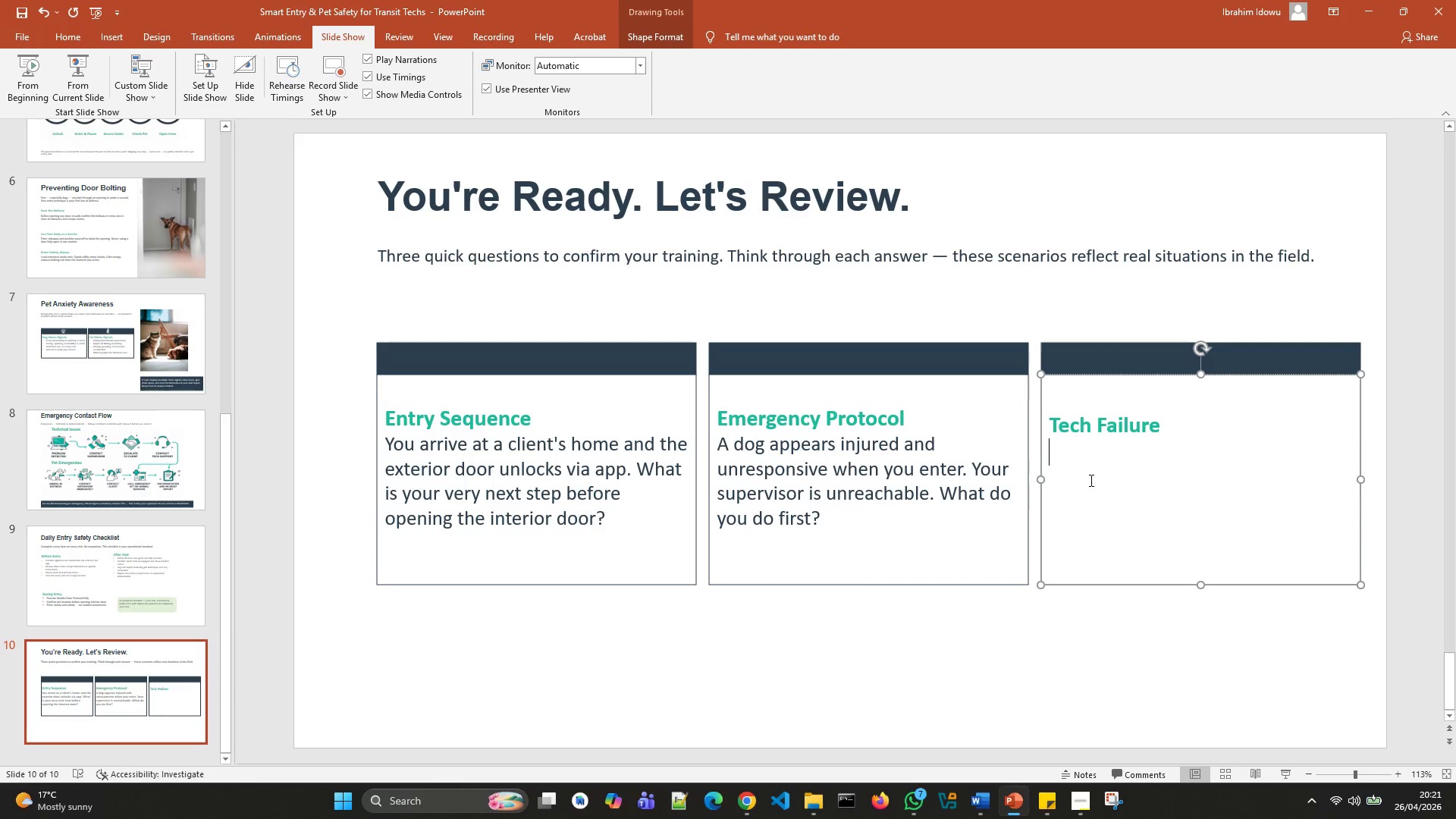 
key(Control+V)
 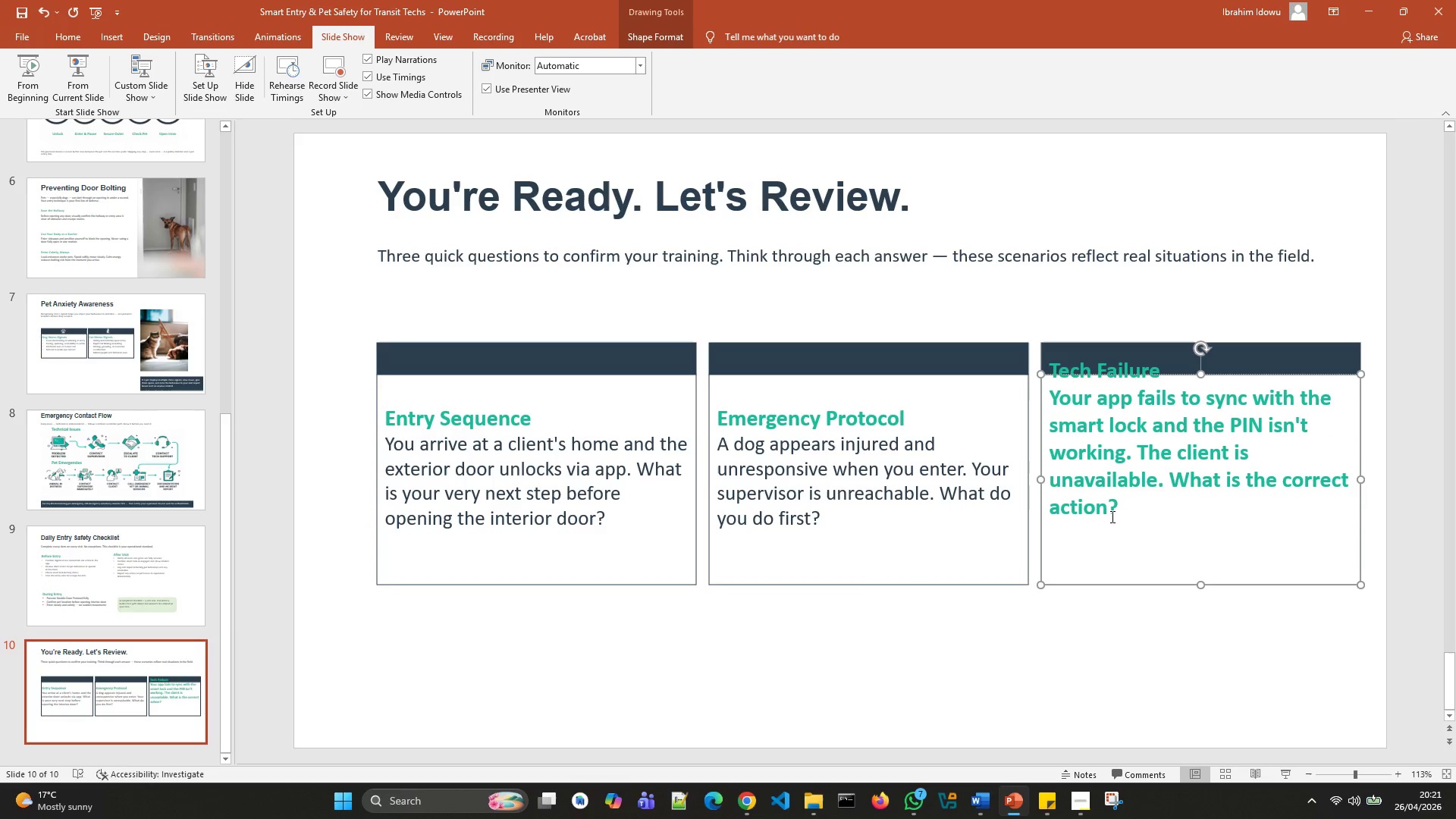 
left_click_drag(start_coordinate=[1134, 510], to_coordinate=[1072, 410])
 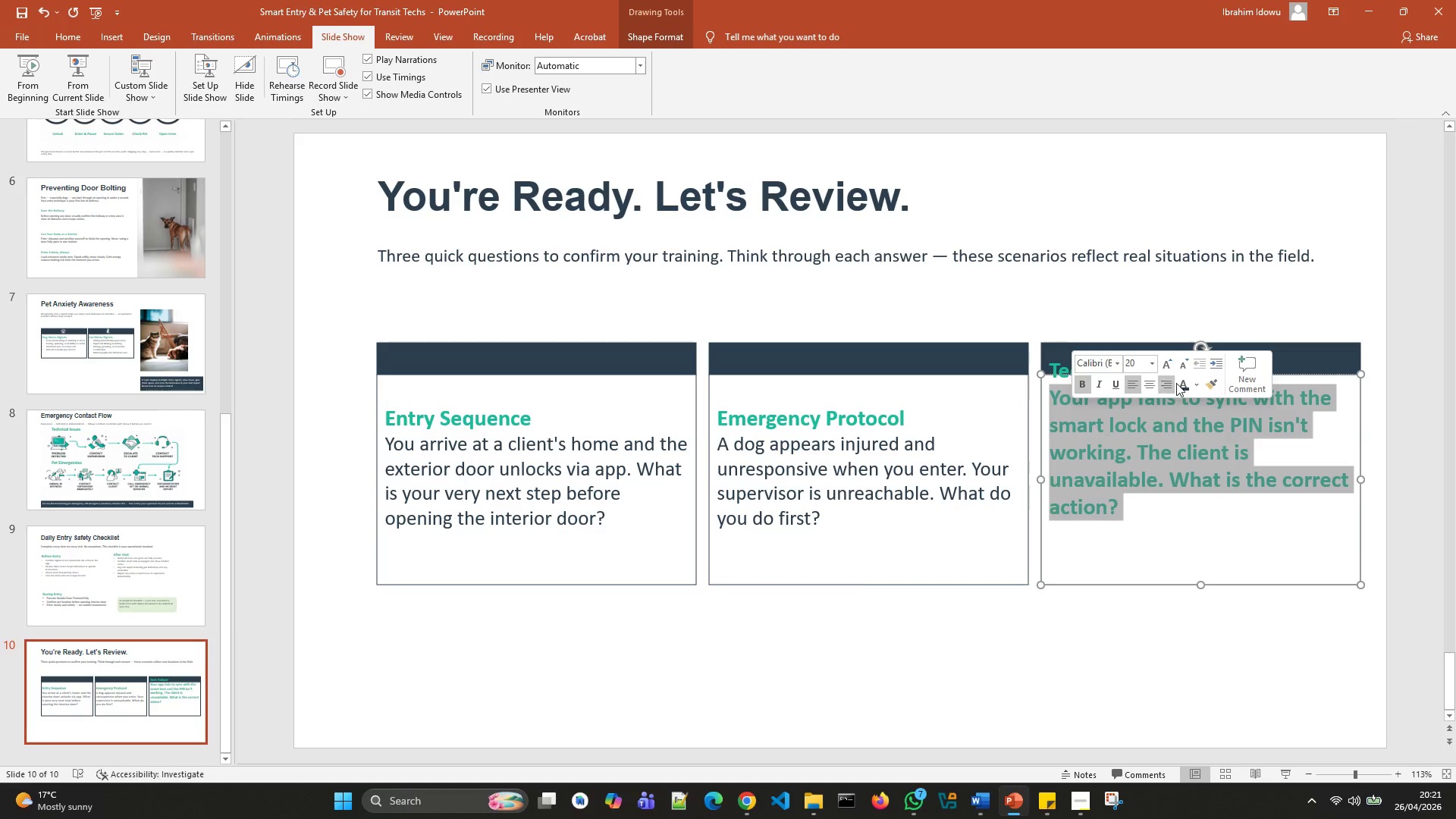 
left_click([1179, 385])
 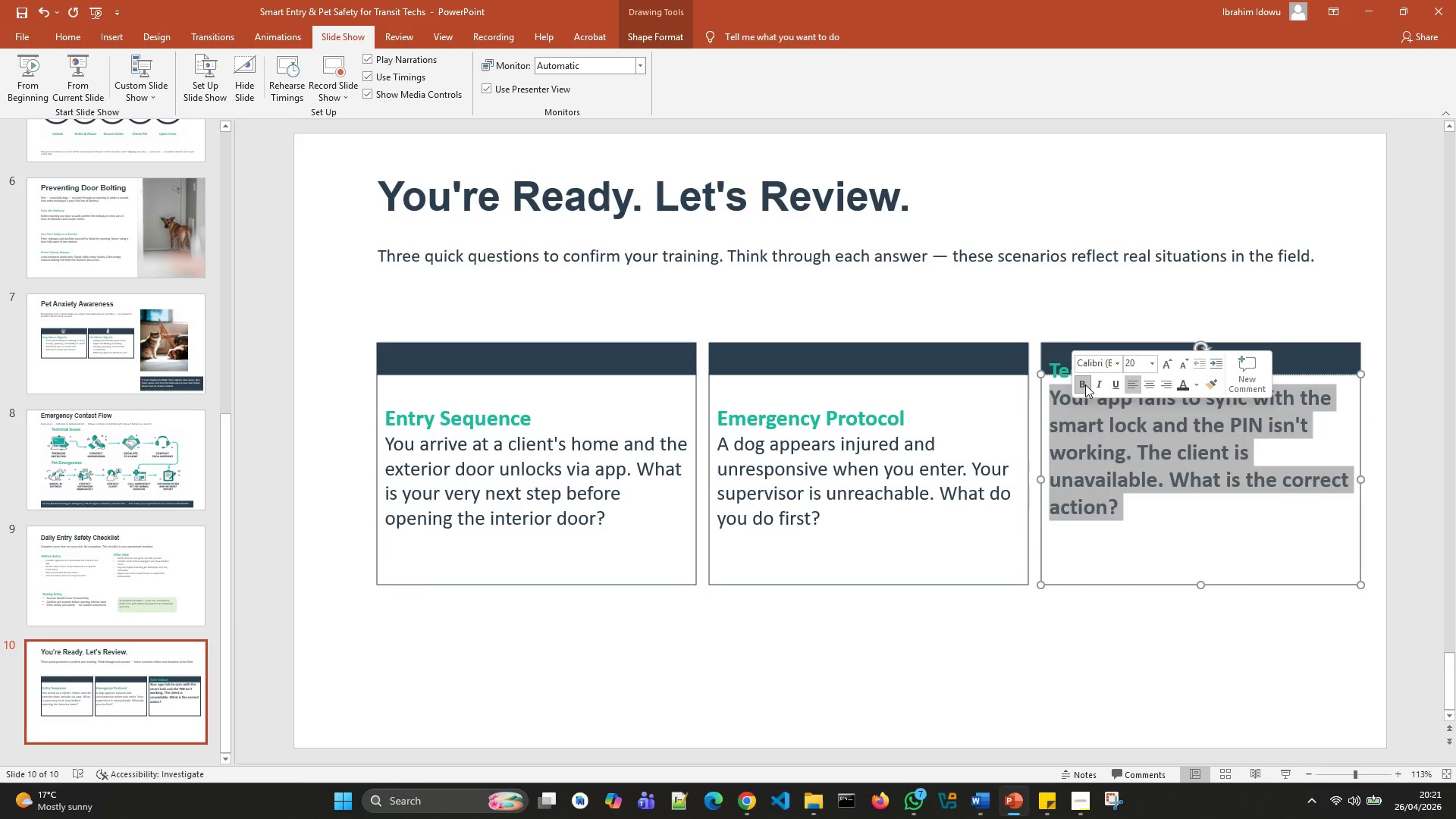 
left_click([1084, 384])
 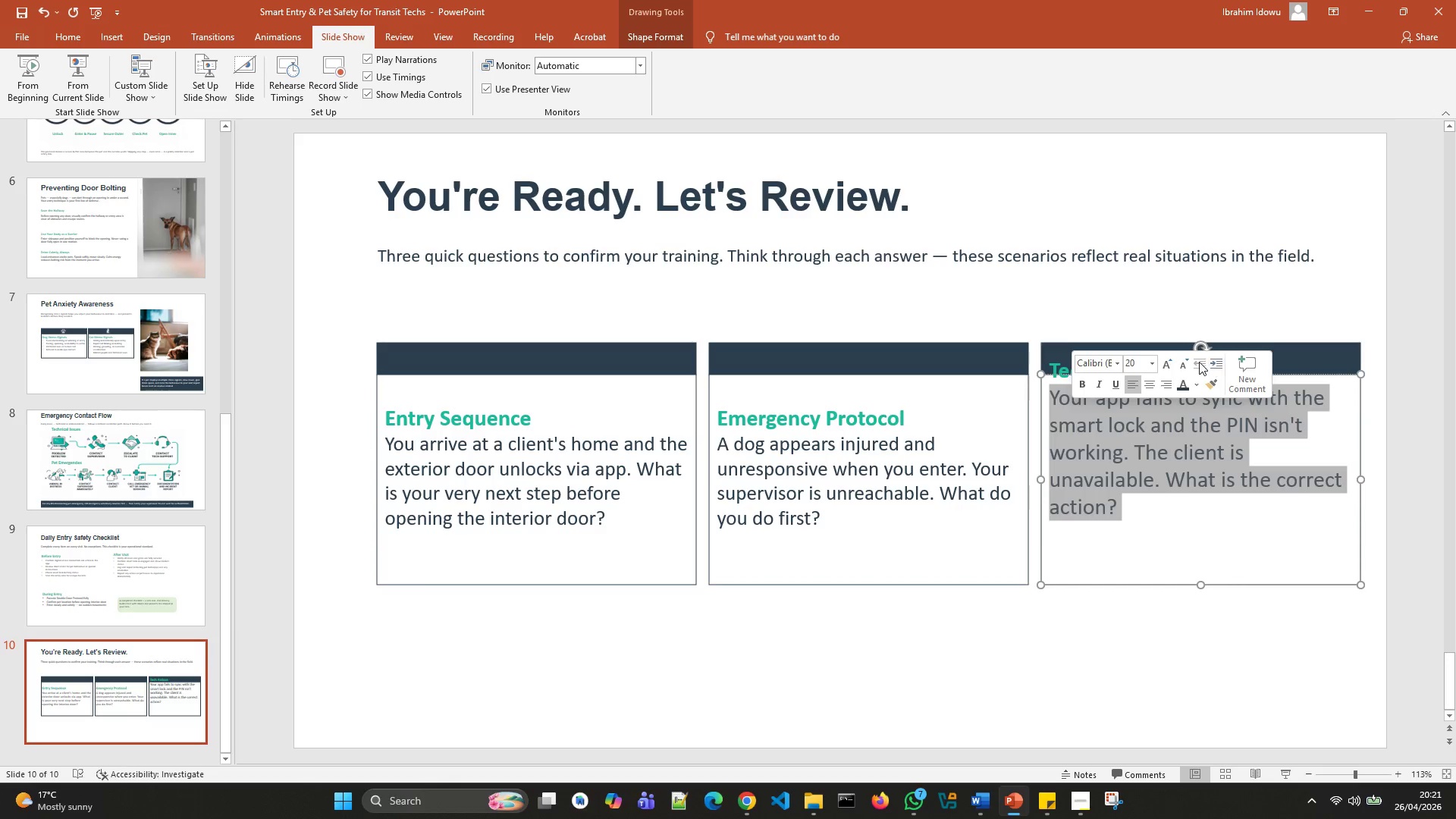 
left_click([1190, 363])
 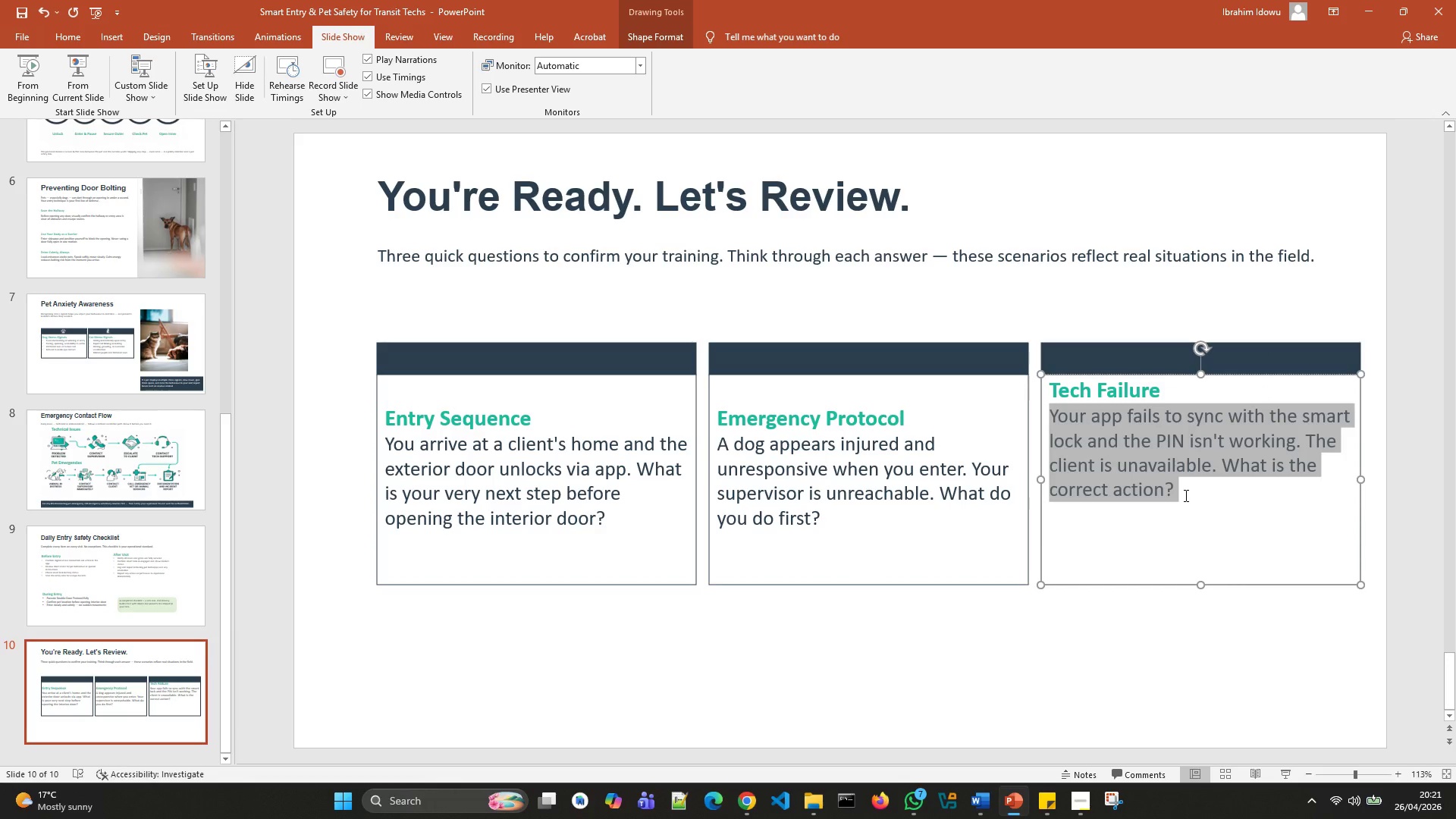 
left_click([1185, 495])
 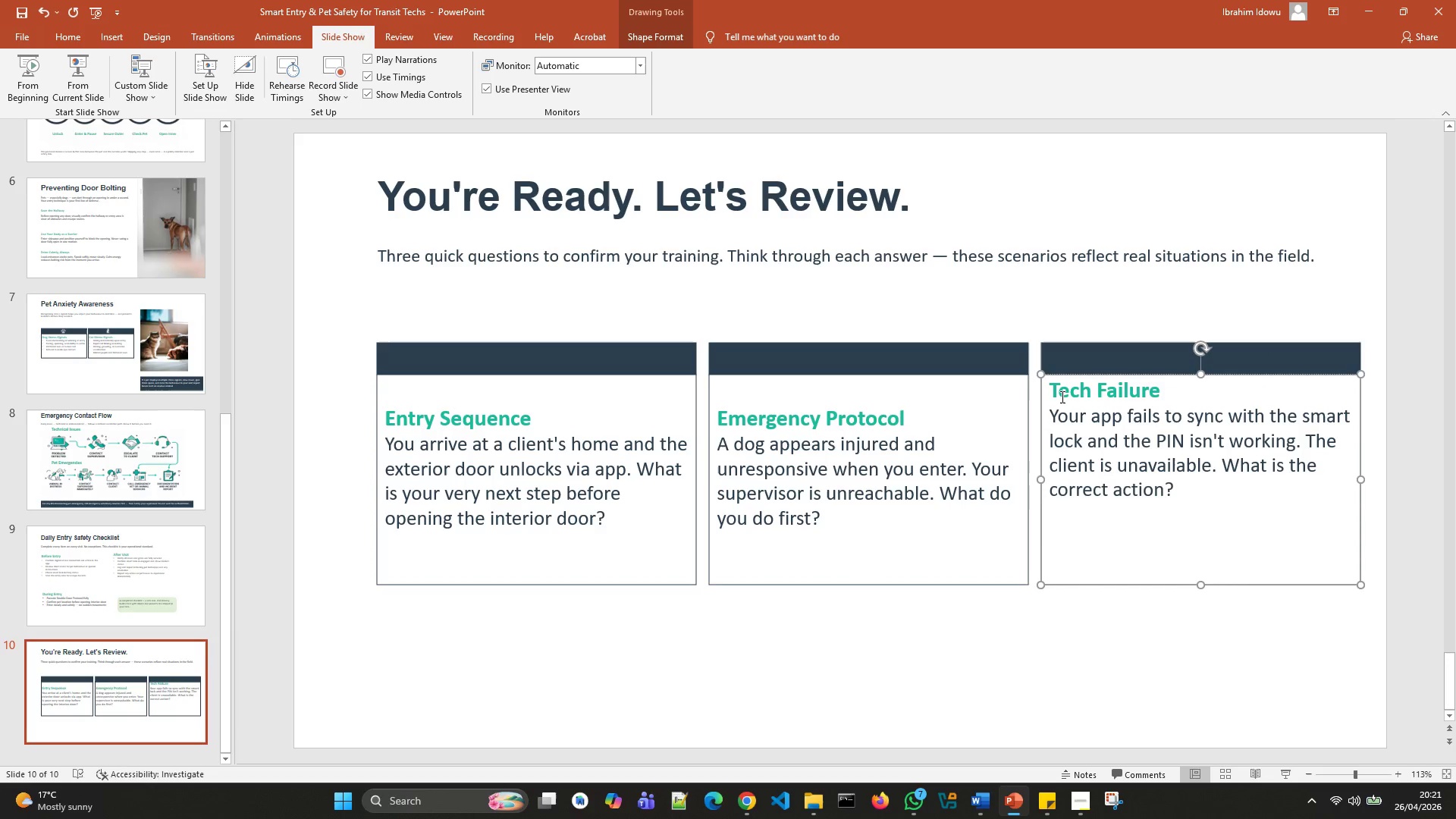 
left_click([1056, 393])
 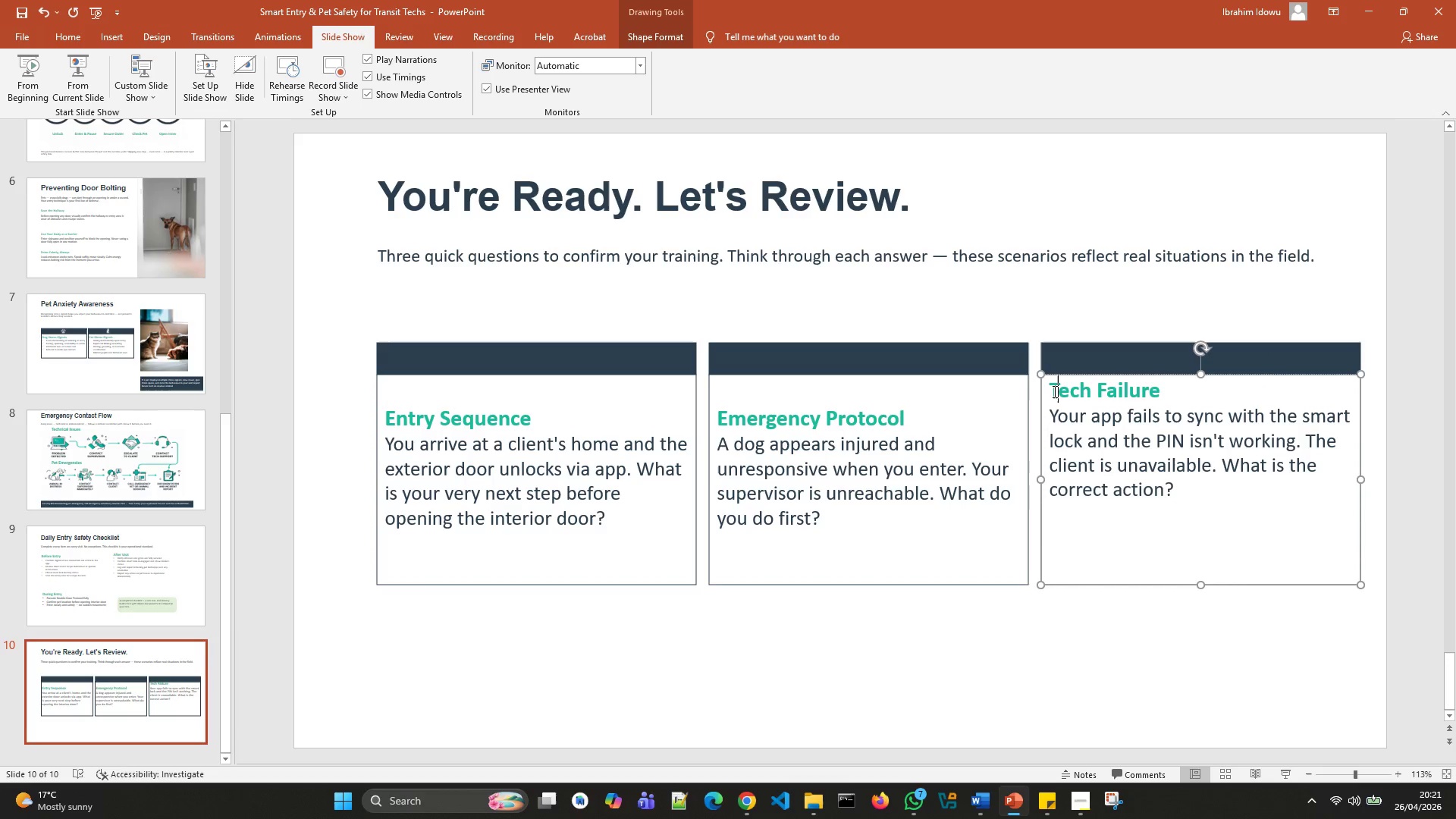 
left_click([1052, 390])
 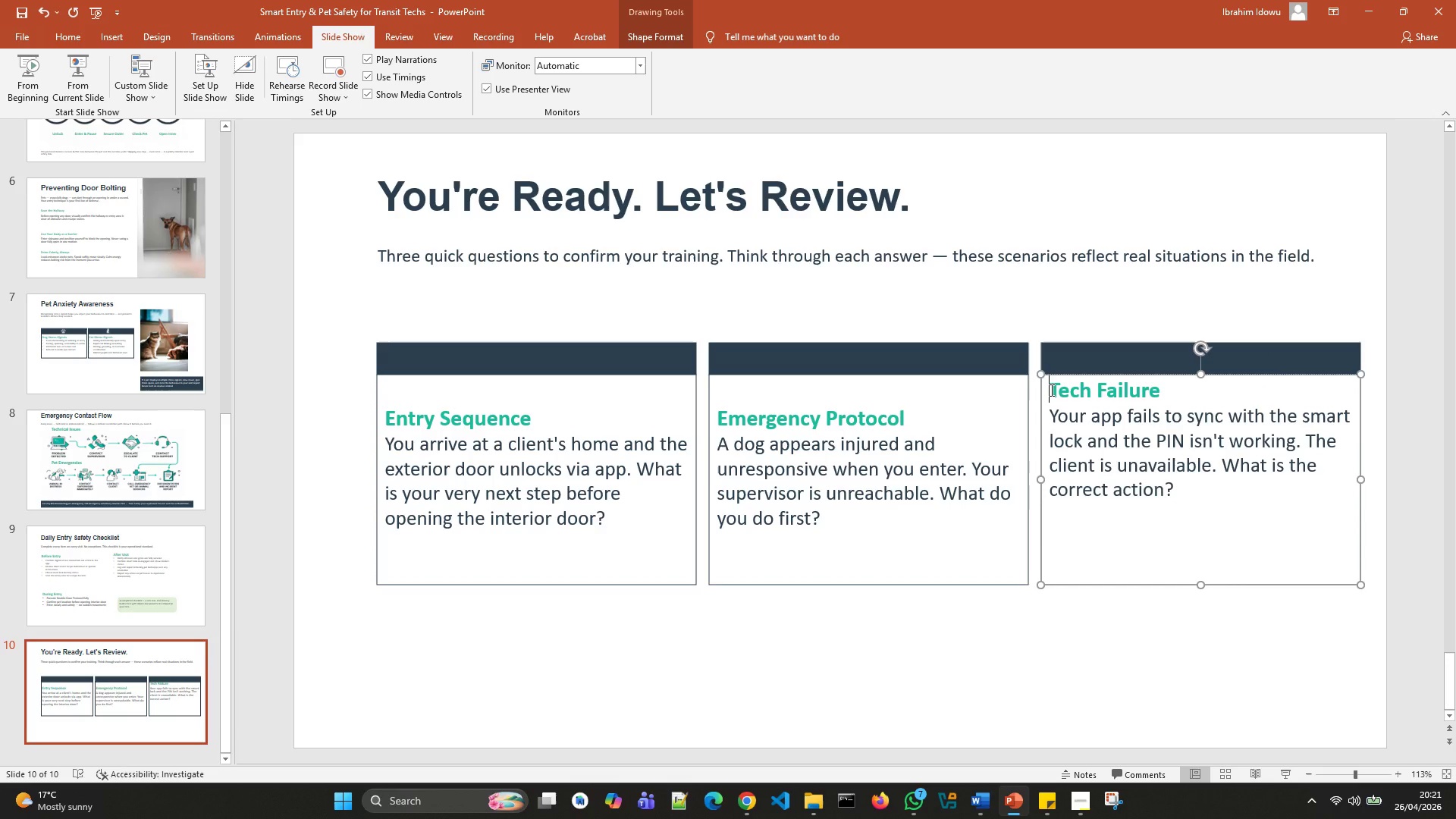 
key(Enter)
 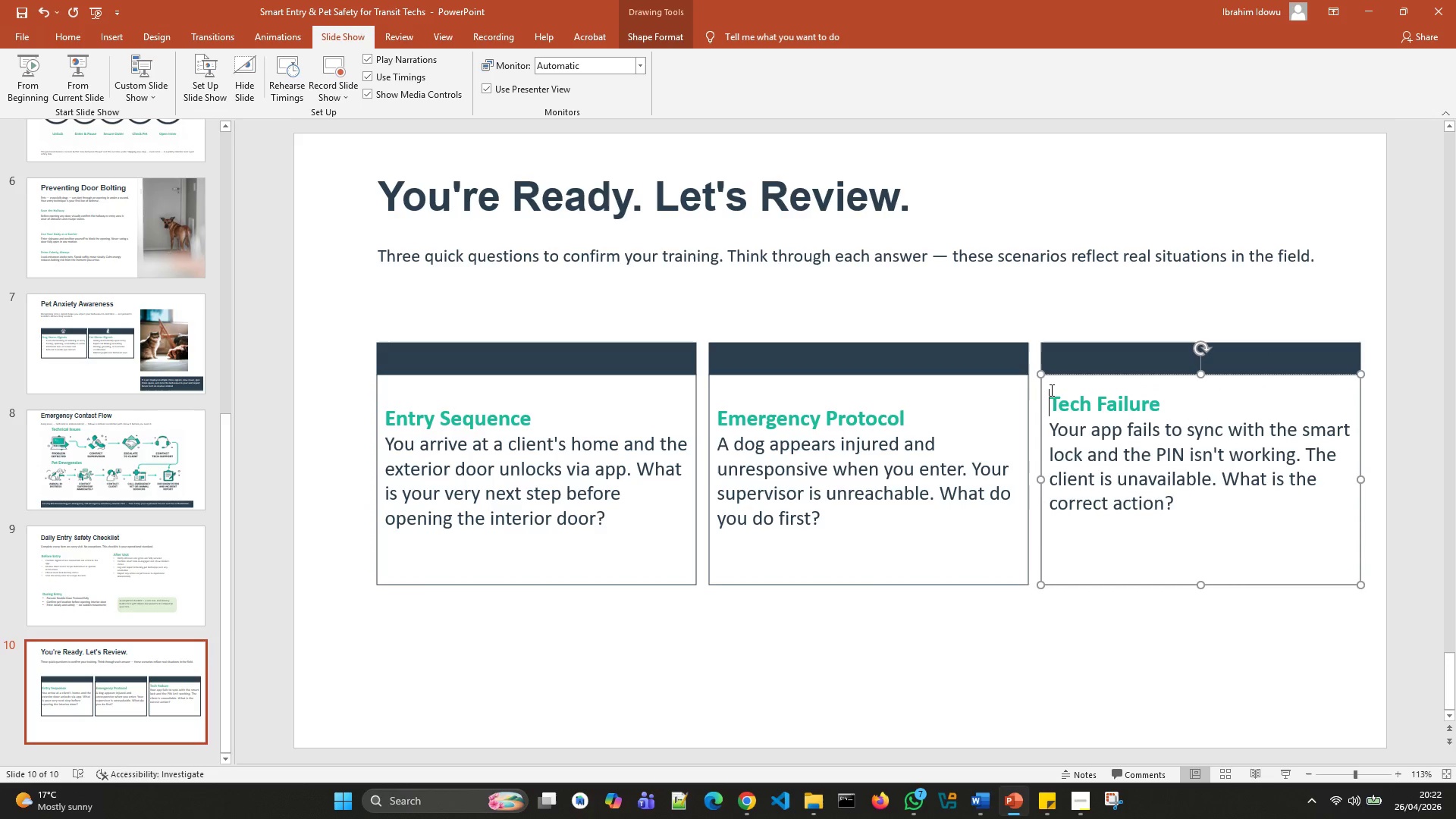 
key(Enter)